 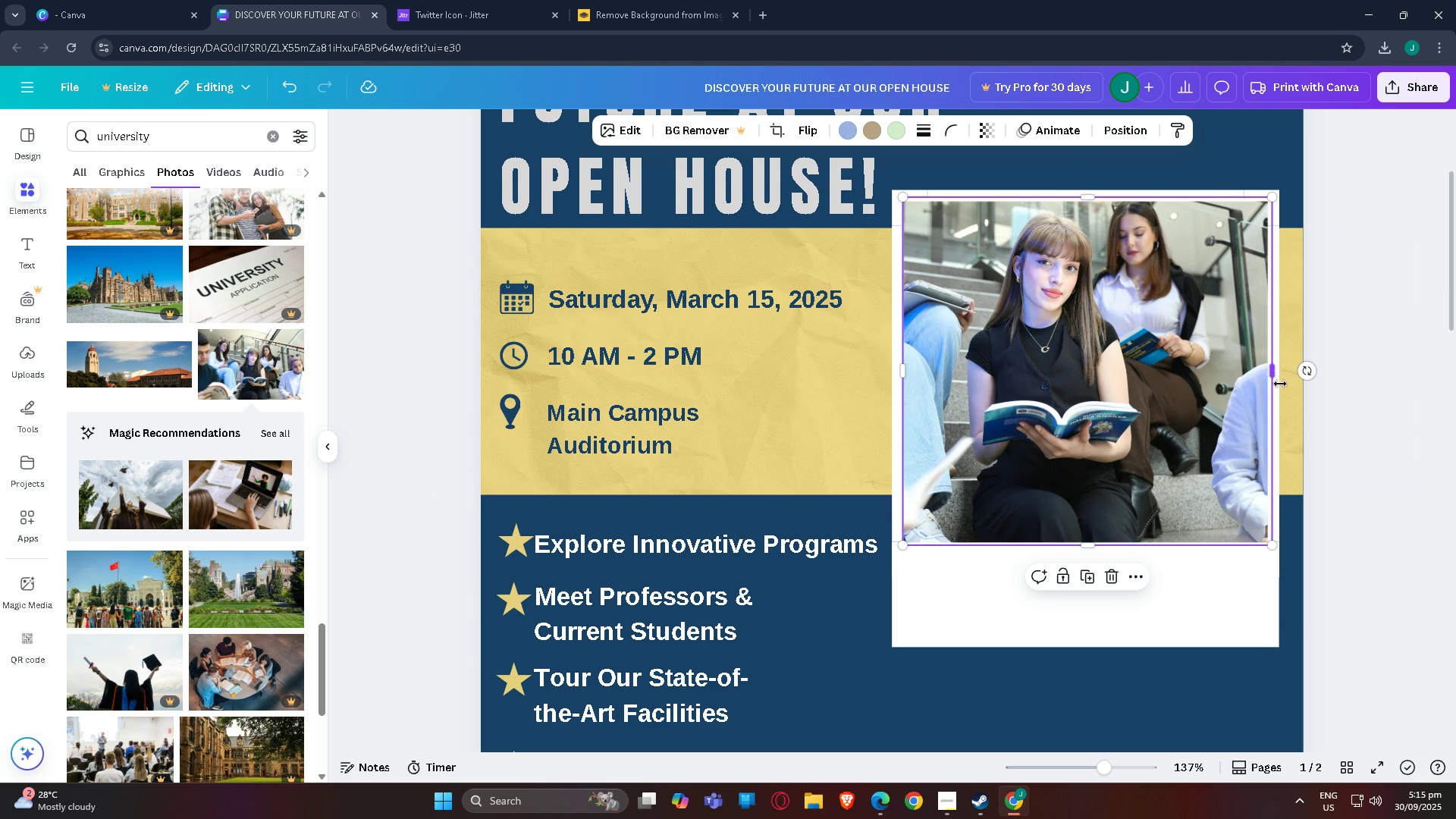 
left_click([1371, 525])
 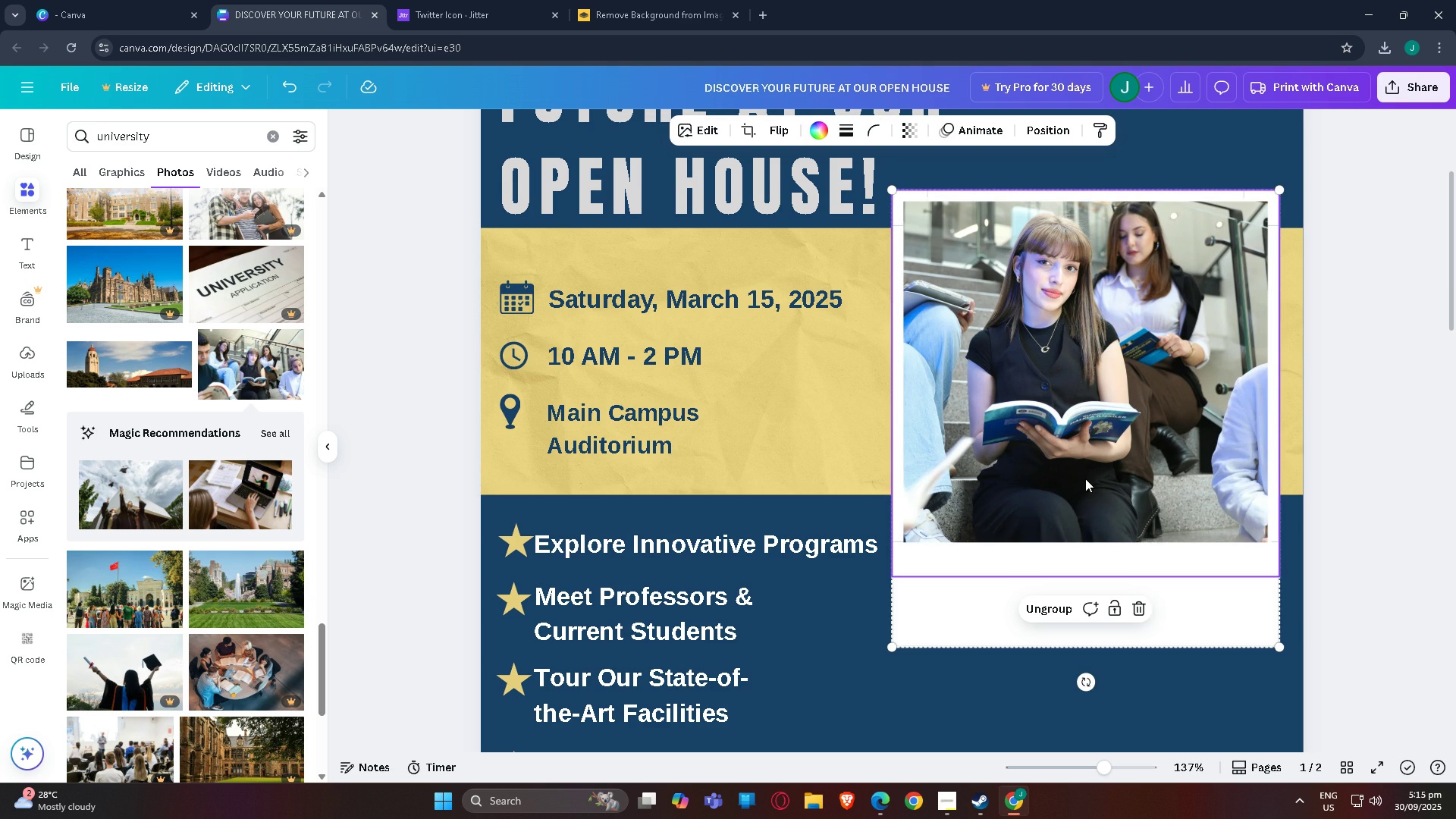 
left_click([1085, 479])
 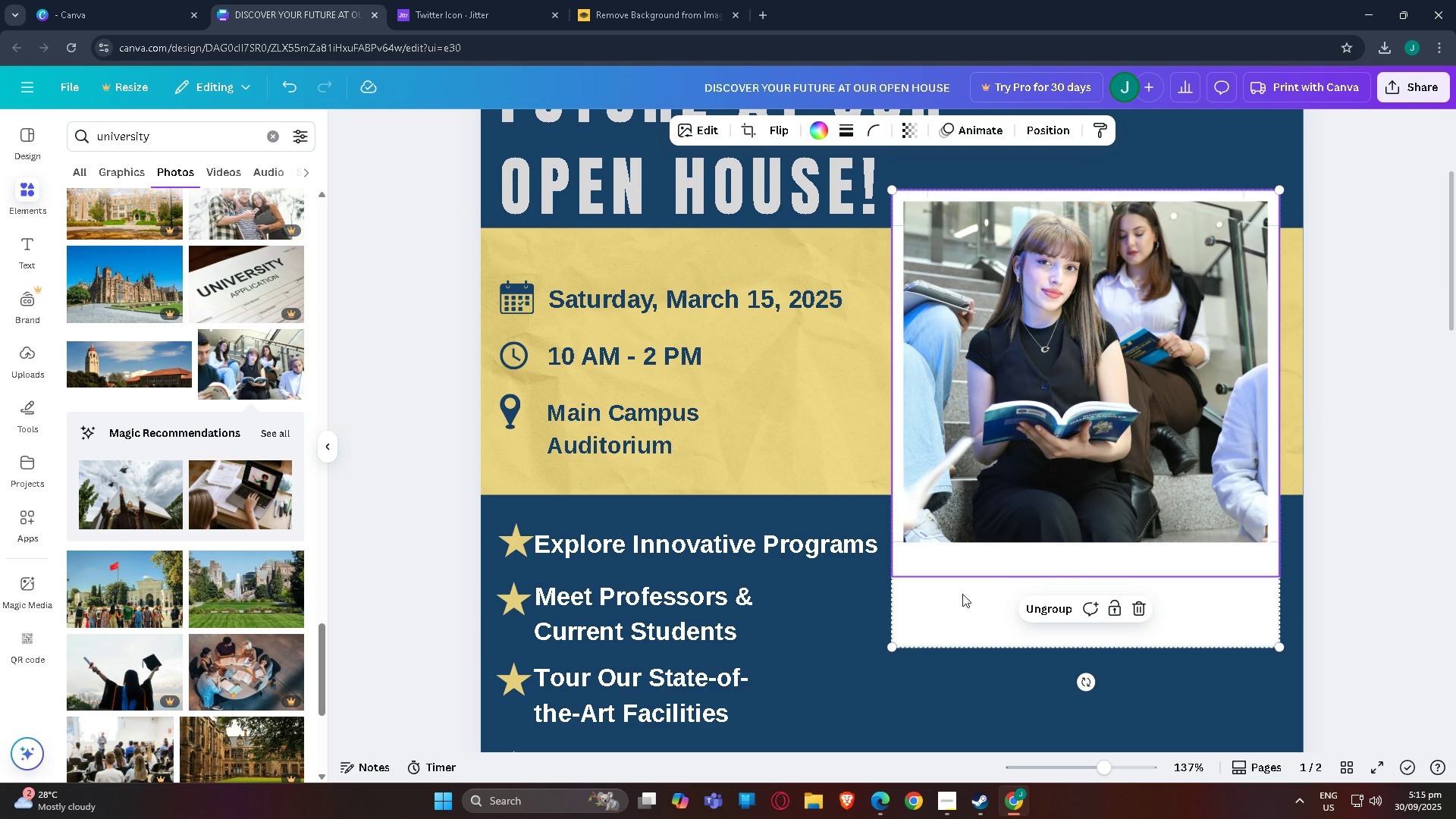 
left_click([1422, 576])
 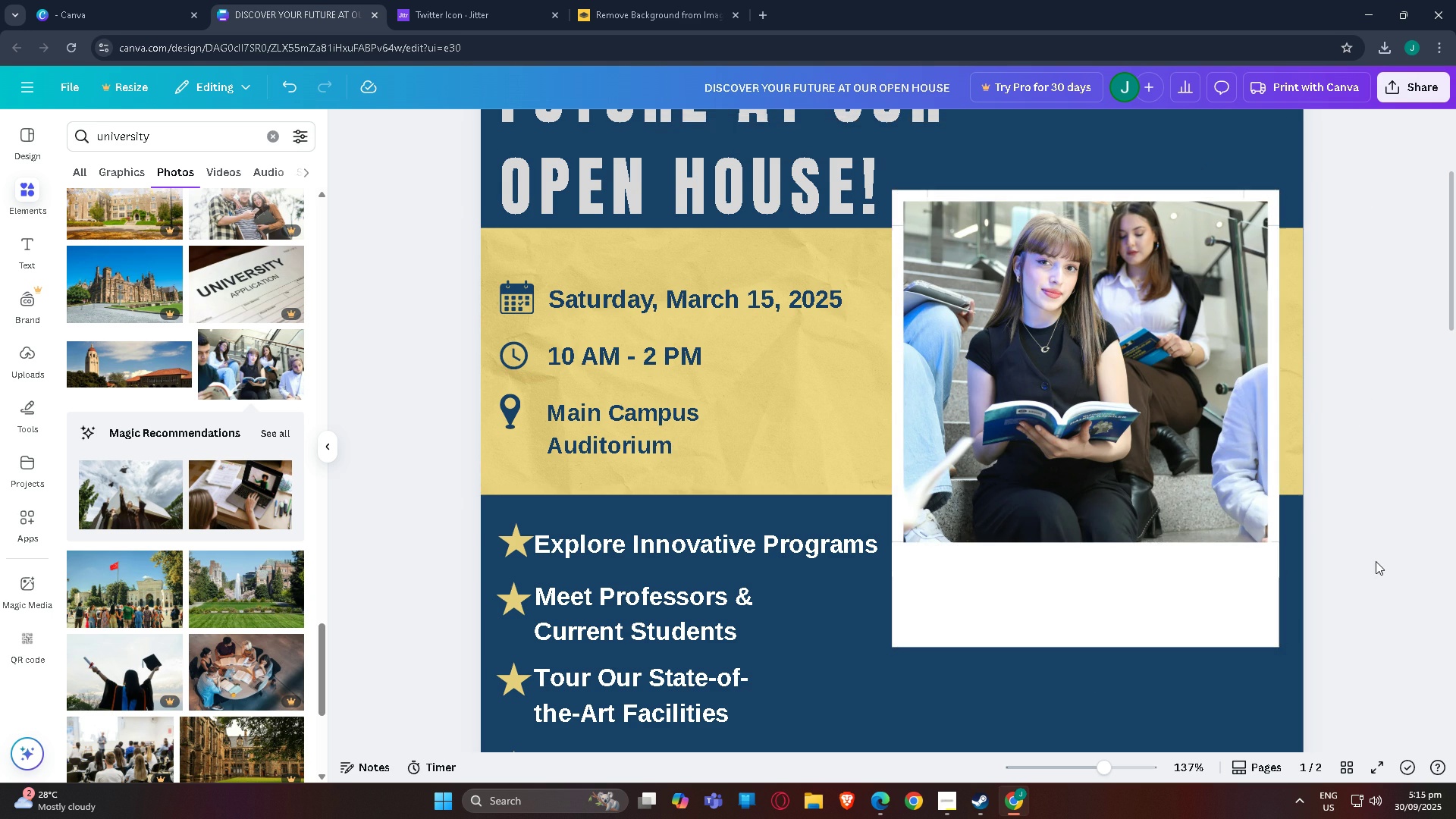 
scroll: coordinate [1117, 565], scroll_direction: down, amount: 7.0